 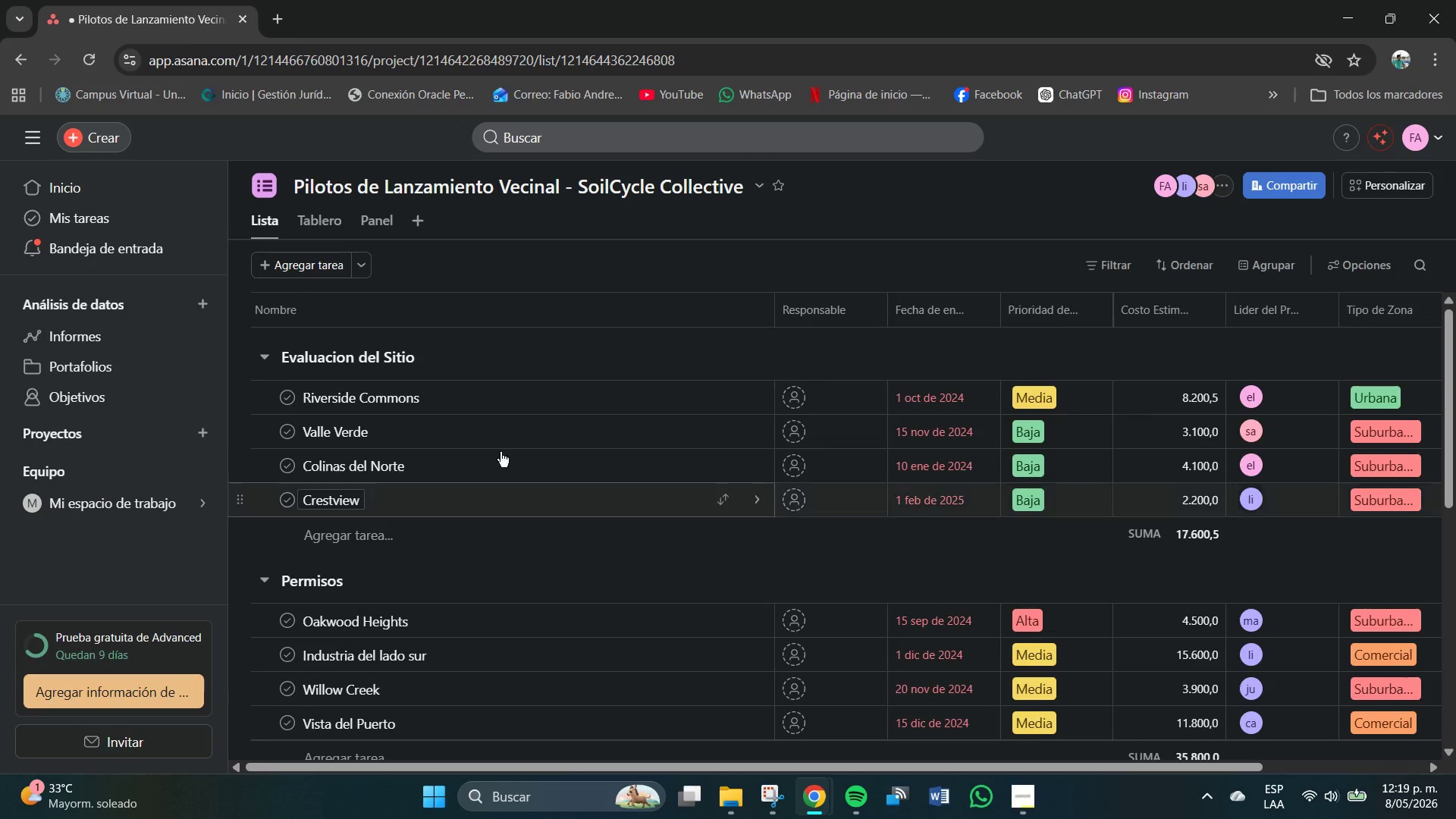 
scroll: coordinate [410, 391], scroll_direction: down, amount: 2.0
 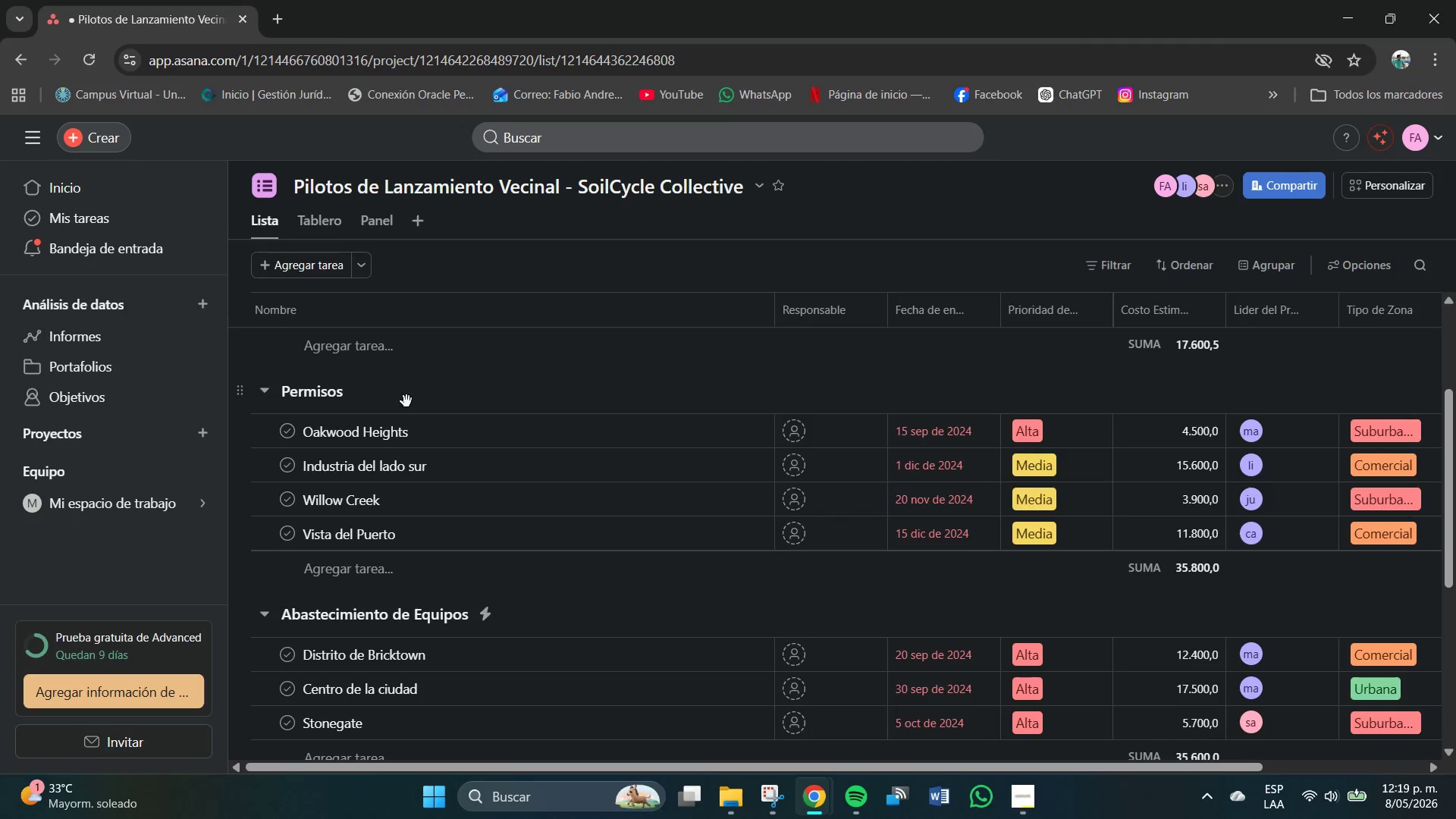 
scroll: coordinate [460, 411], scroll_direction: up, amount: 3.0
 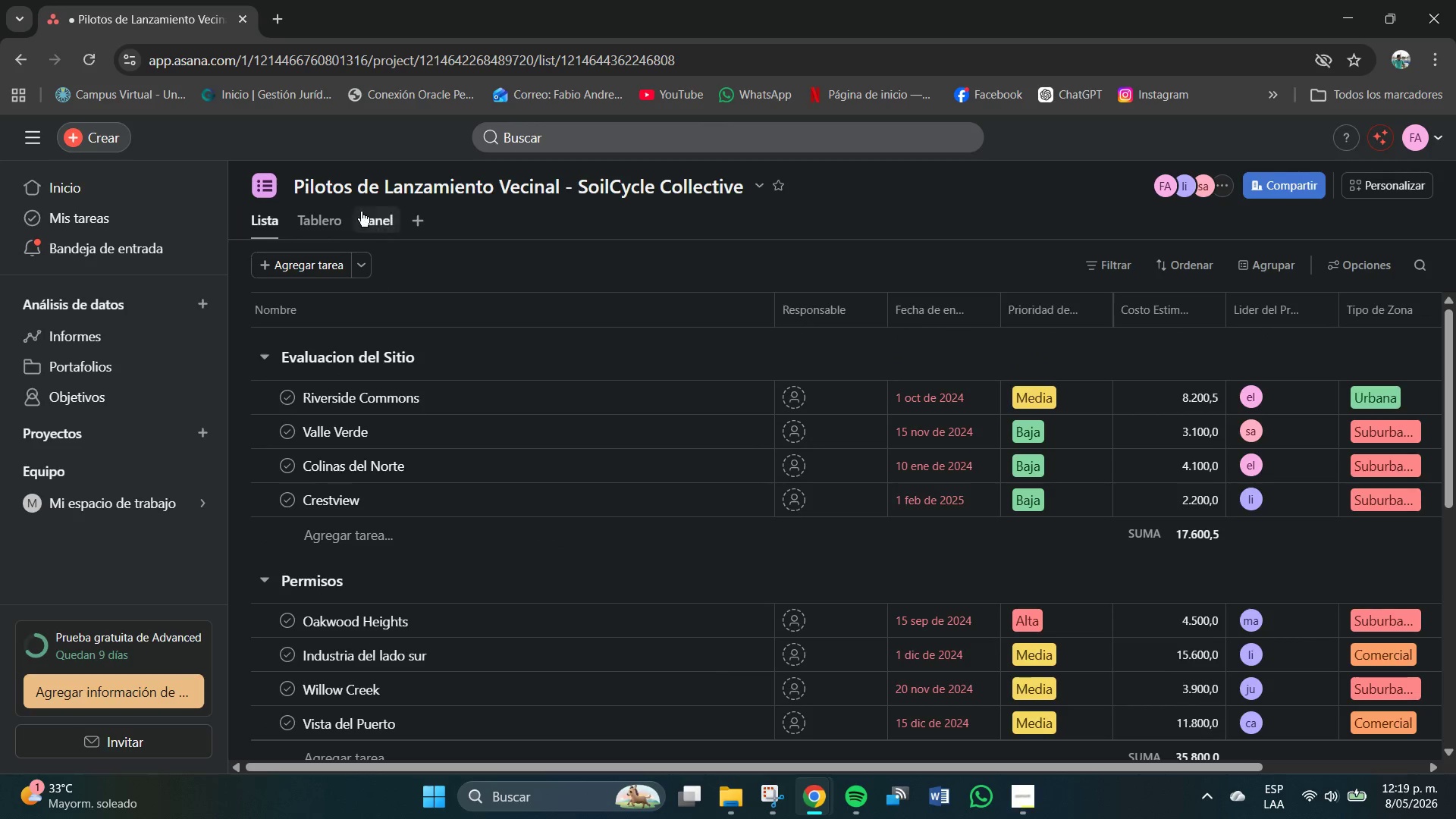 
left_click([327, 219])
 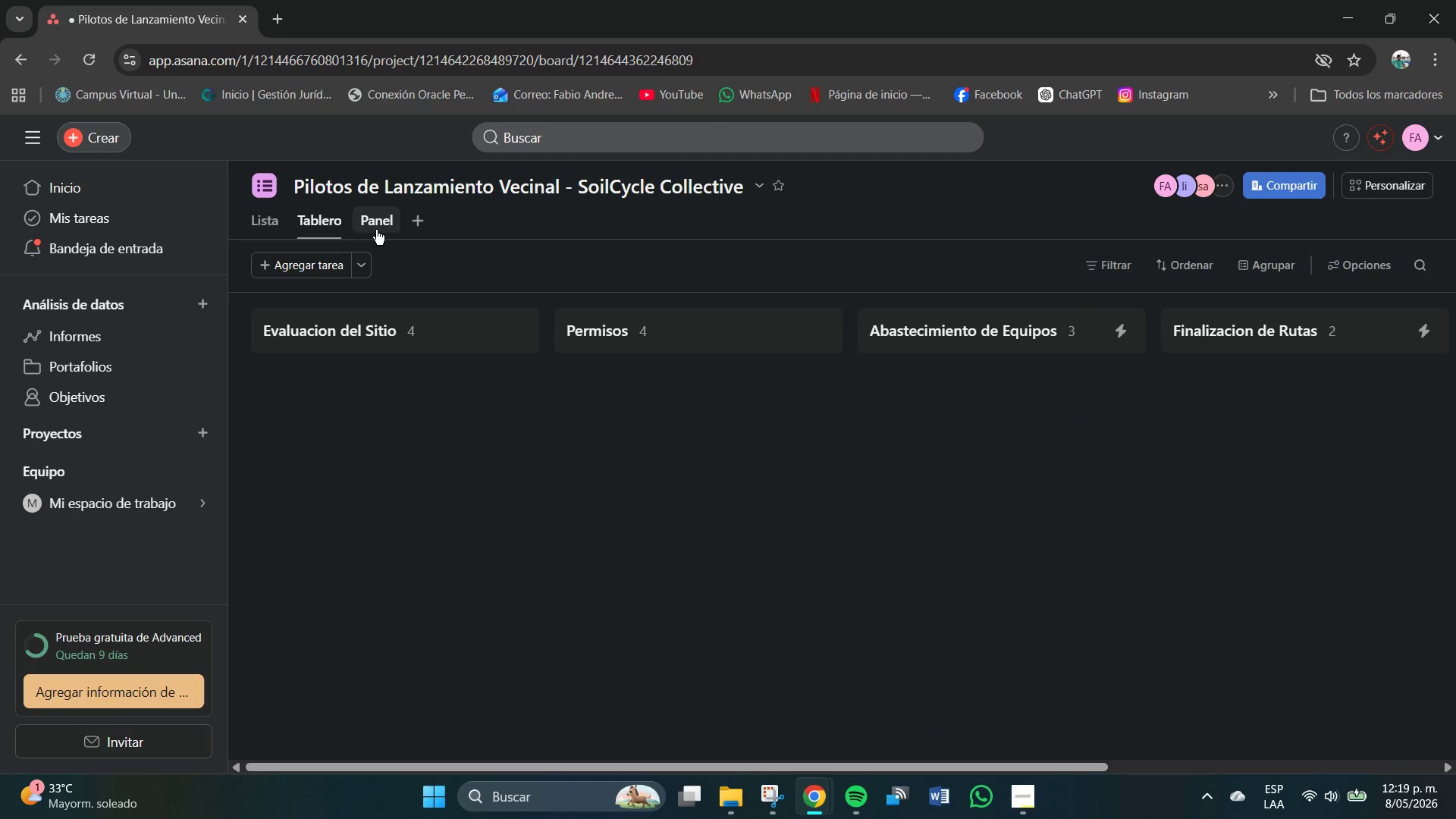 
left_click([380, 228])
 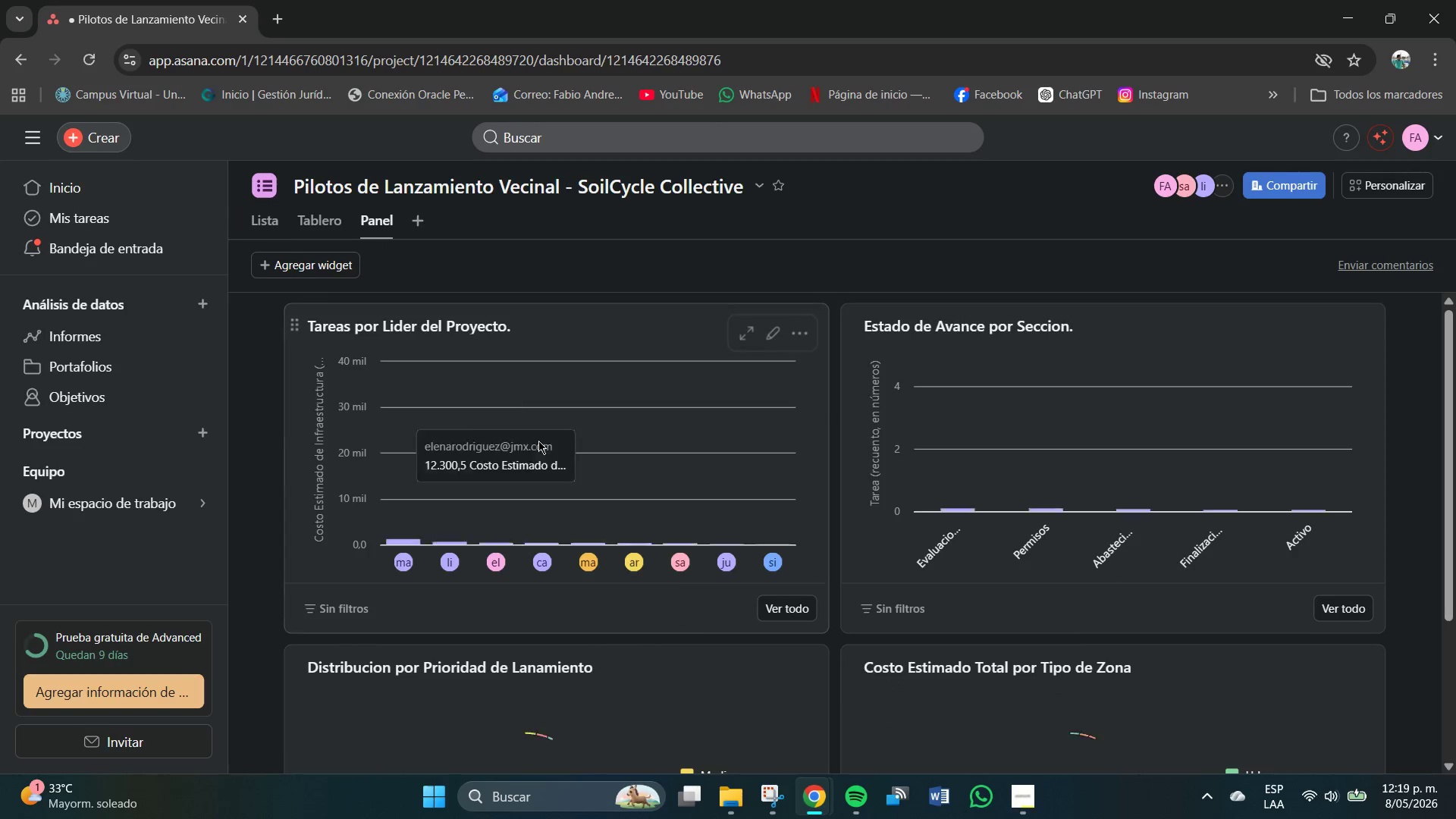 
scroll: coordinate [777, 664], scroll_direction: down, amount: 1.0
 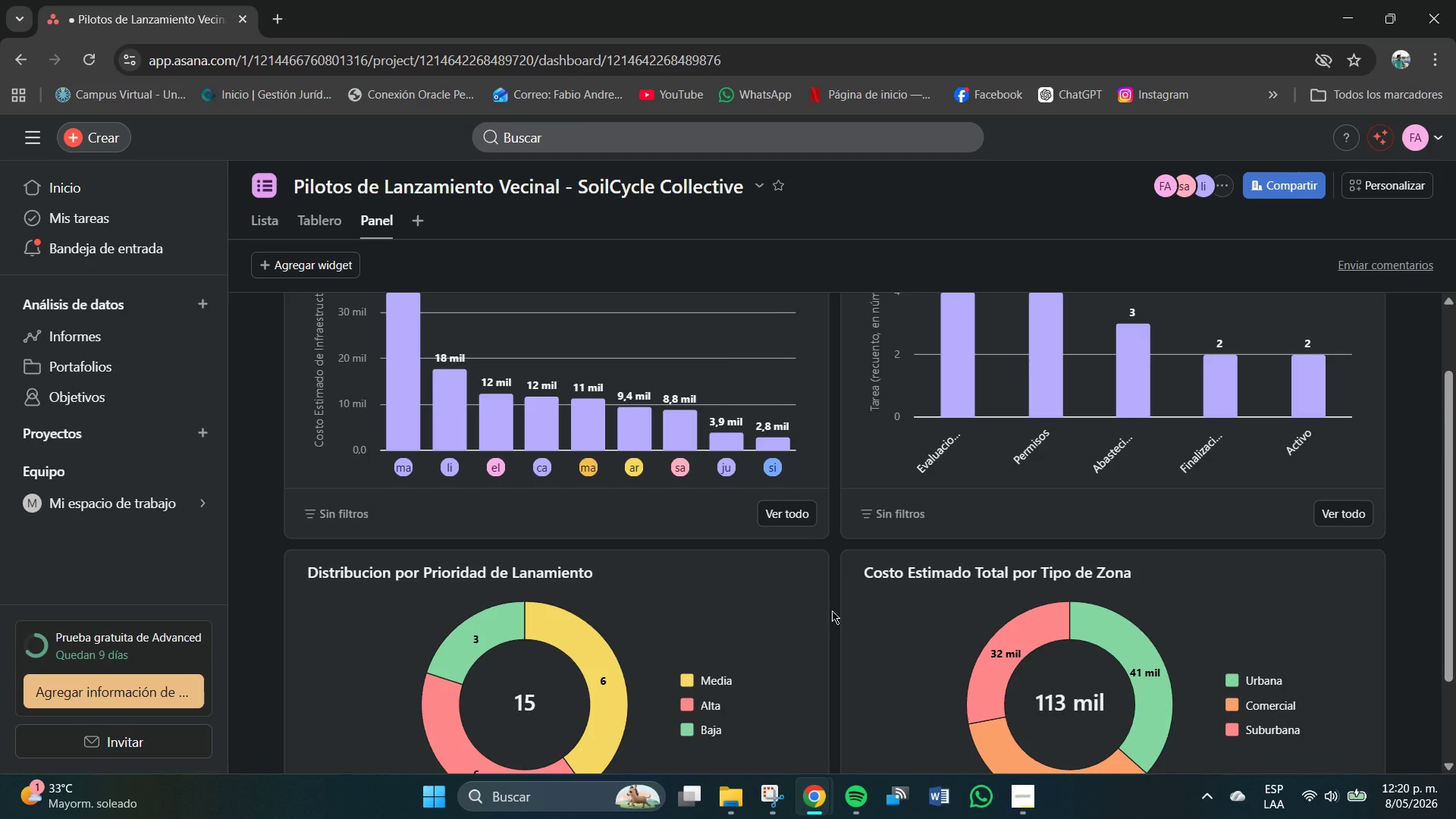 
wait(51.65)
 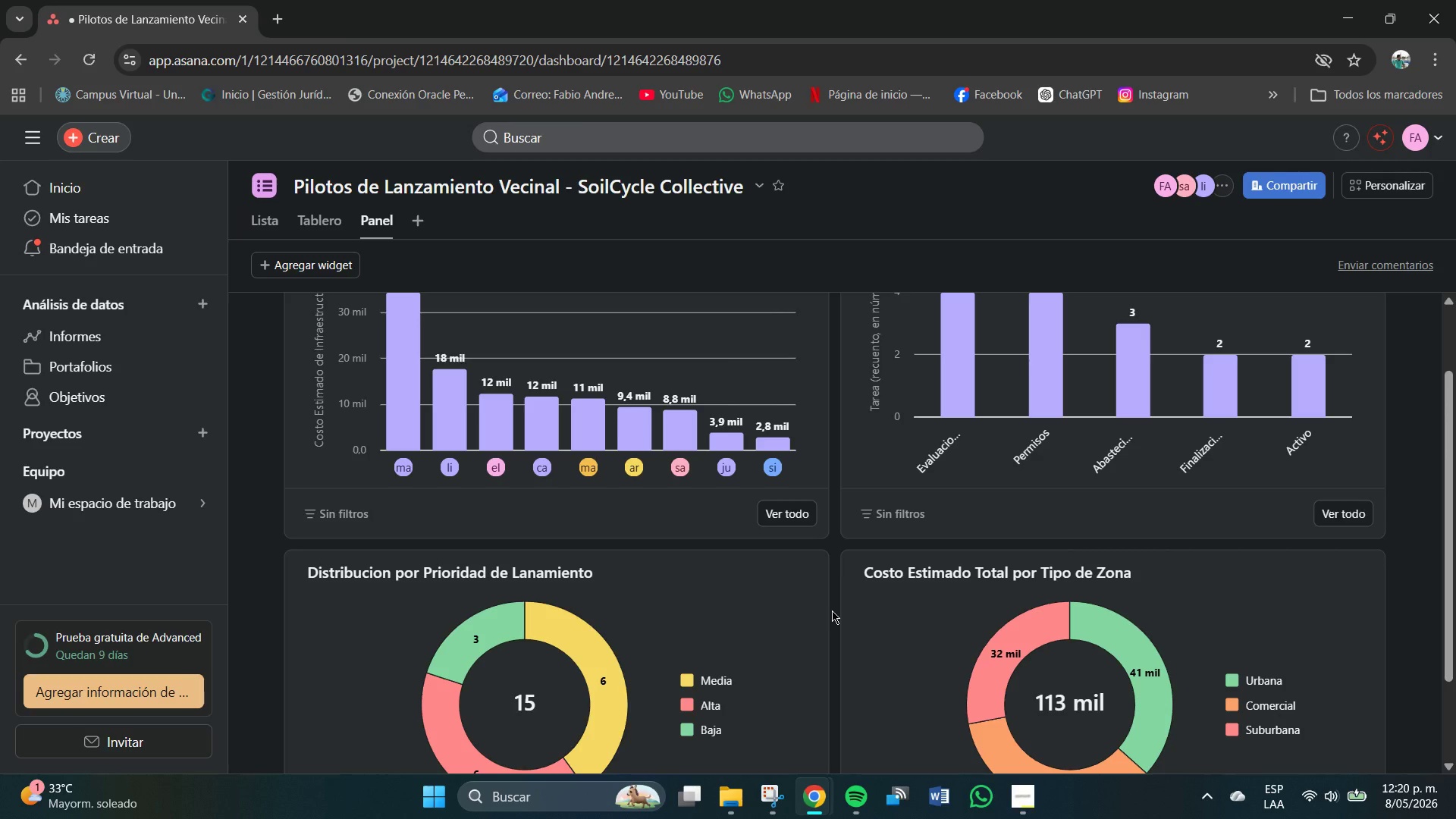 
scroll: coordinate [787, 506], scroll_direction: up, amount: 5.0
 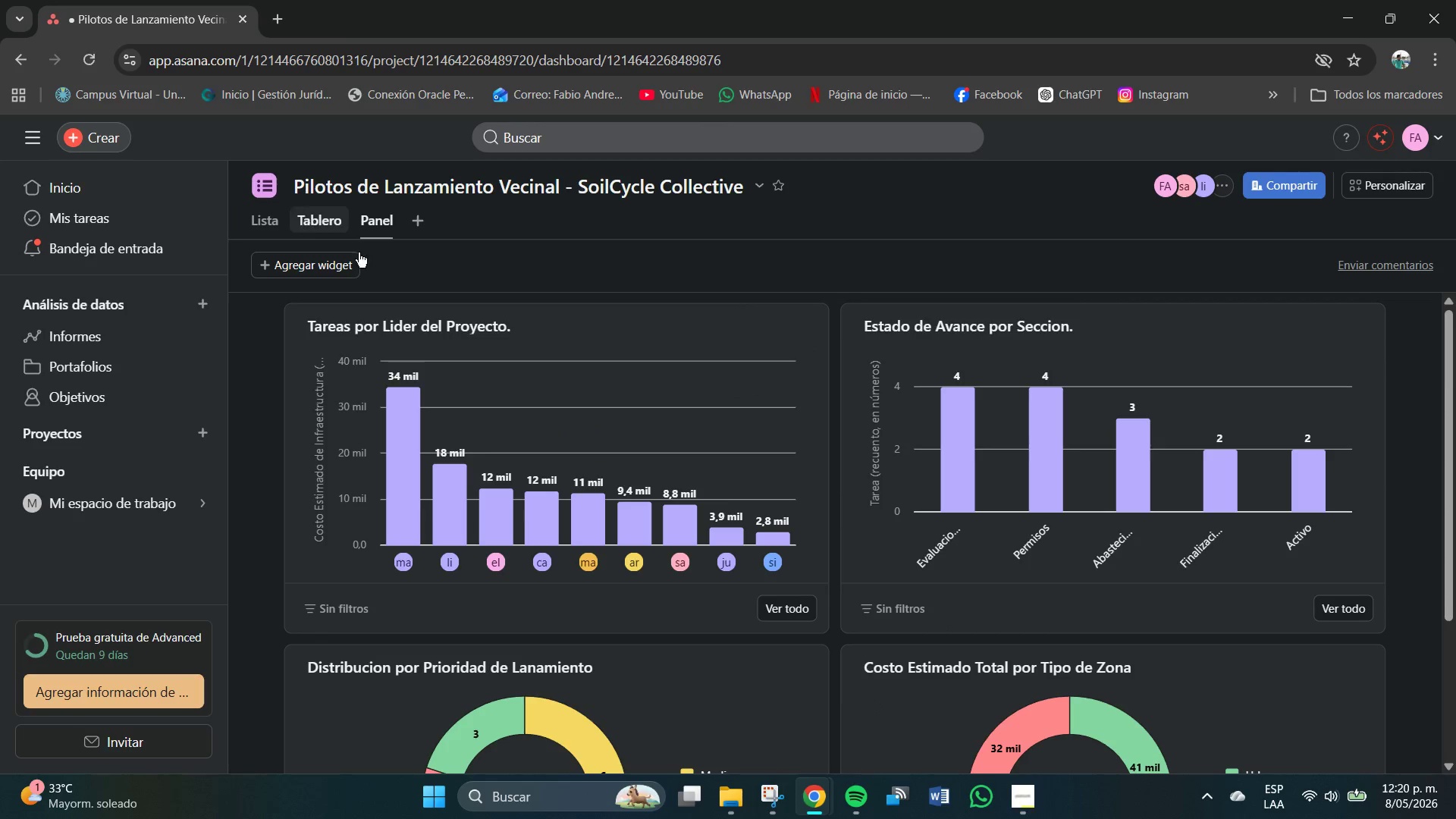 
scroll: coordinate [670, 470], scroll_direction: down, amount: 4.0
 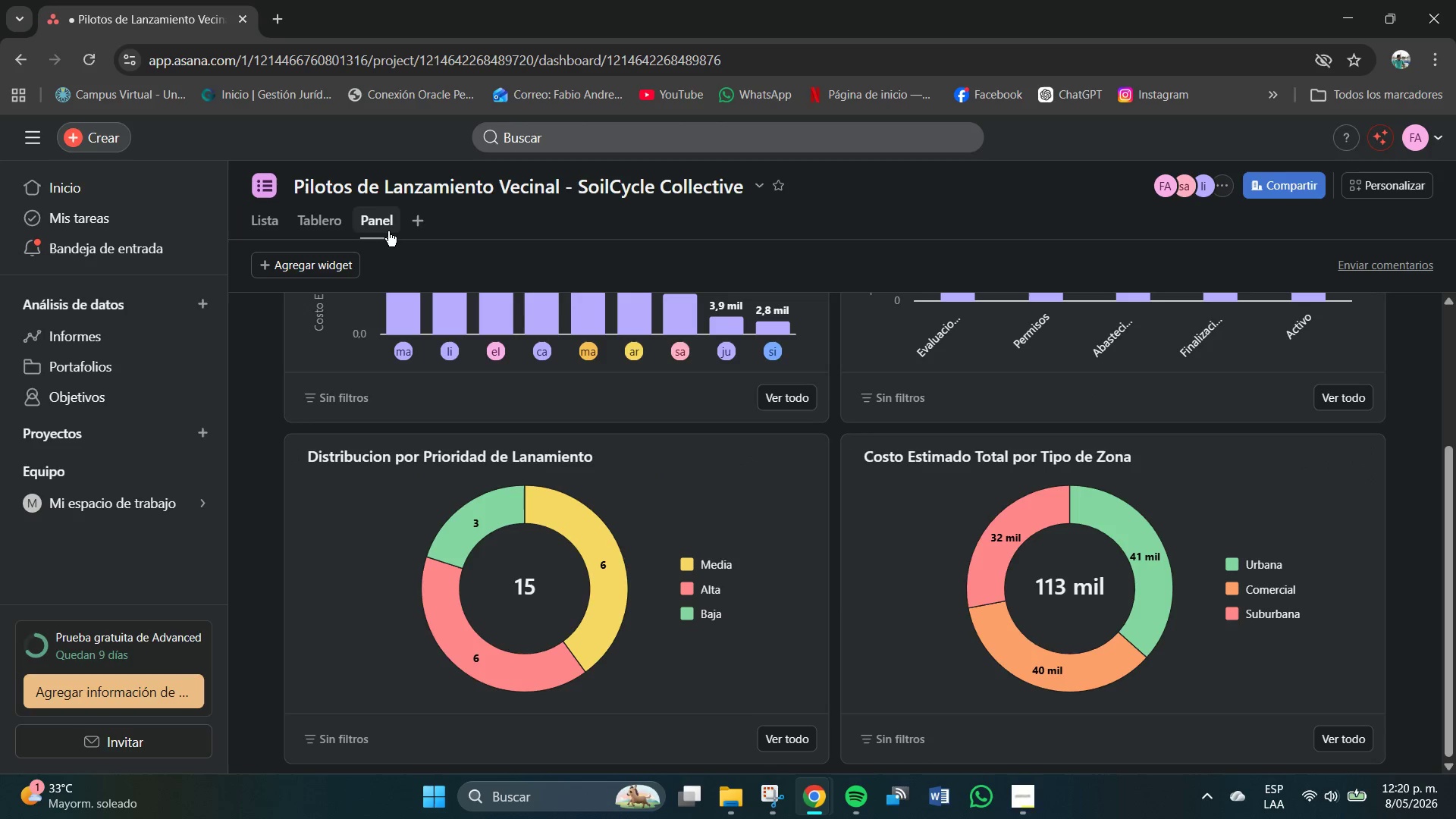 
left_click([315, 219])
 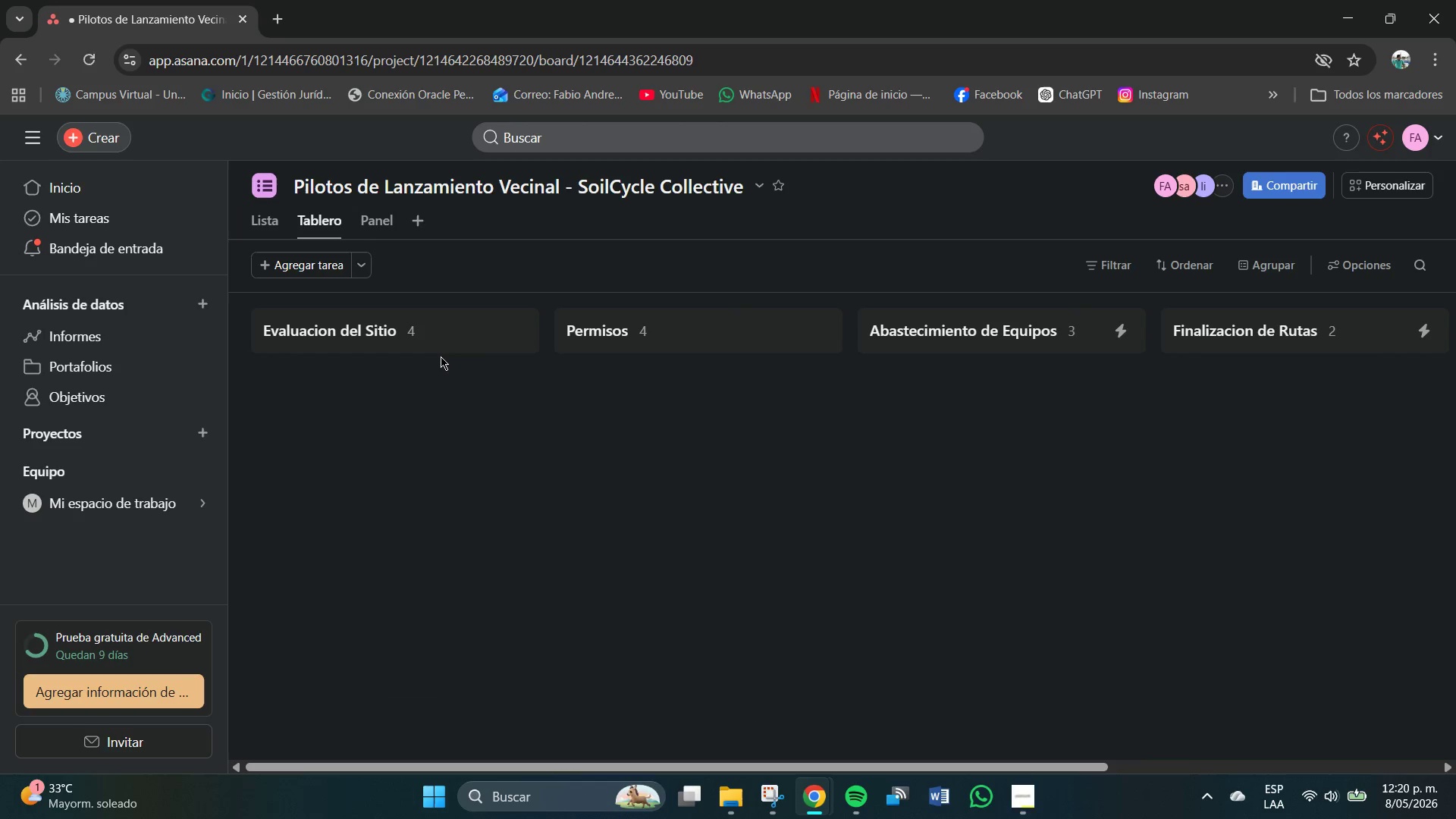 
scroll: coordinate [367, 527], scroll_direction: up, amount: 6.0
 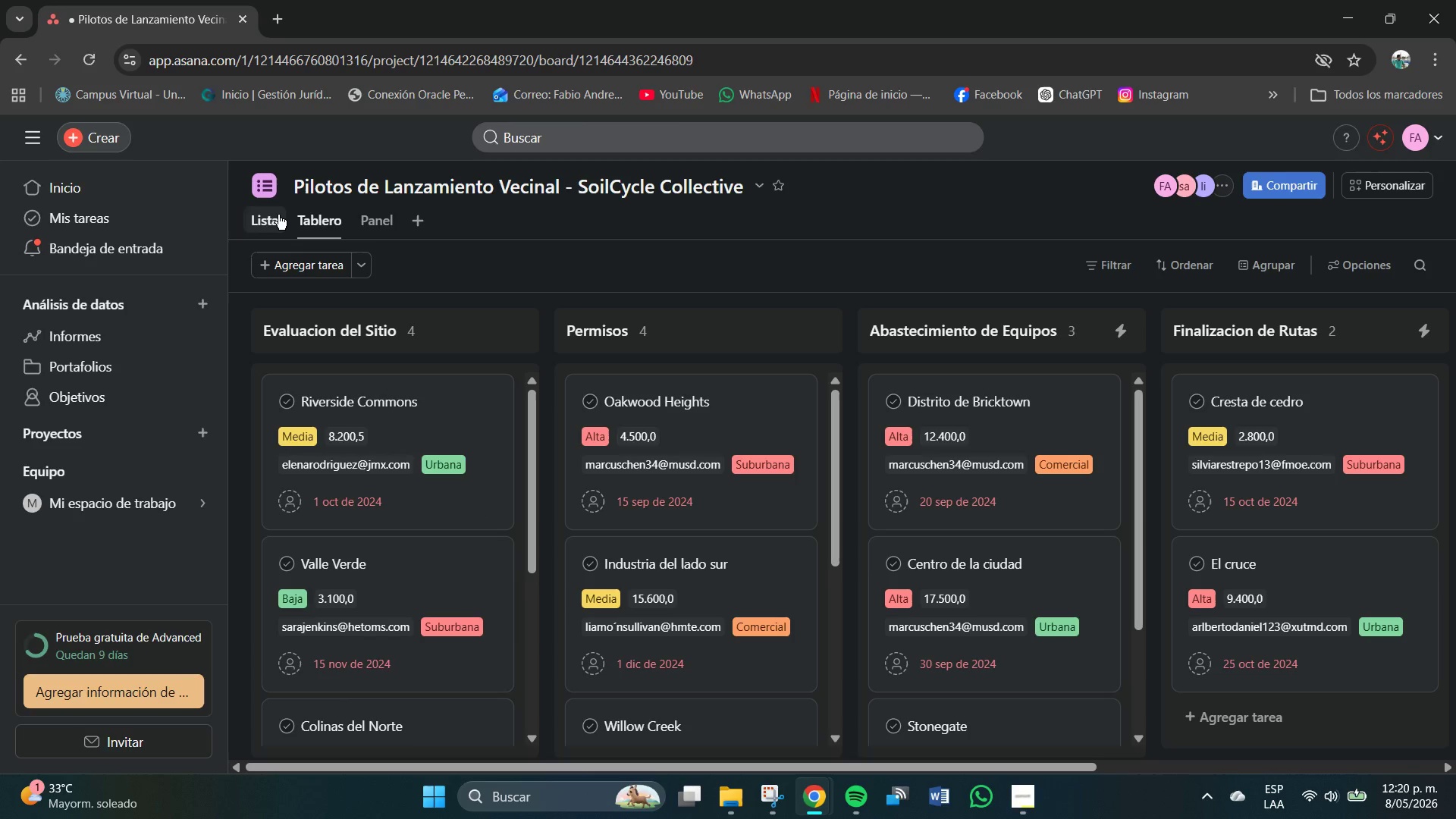 
left_click([274, 215])
 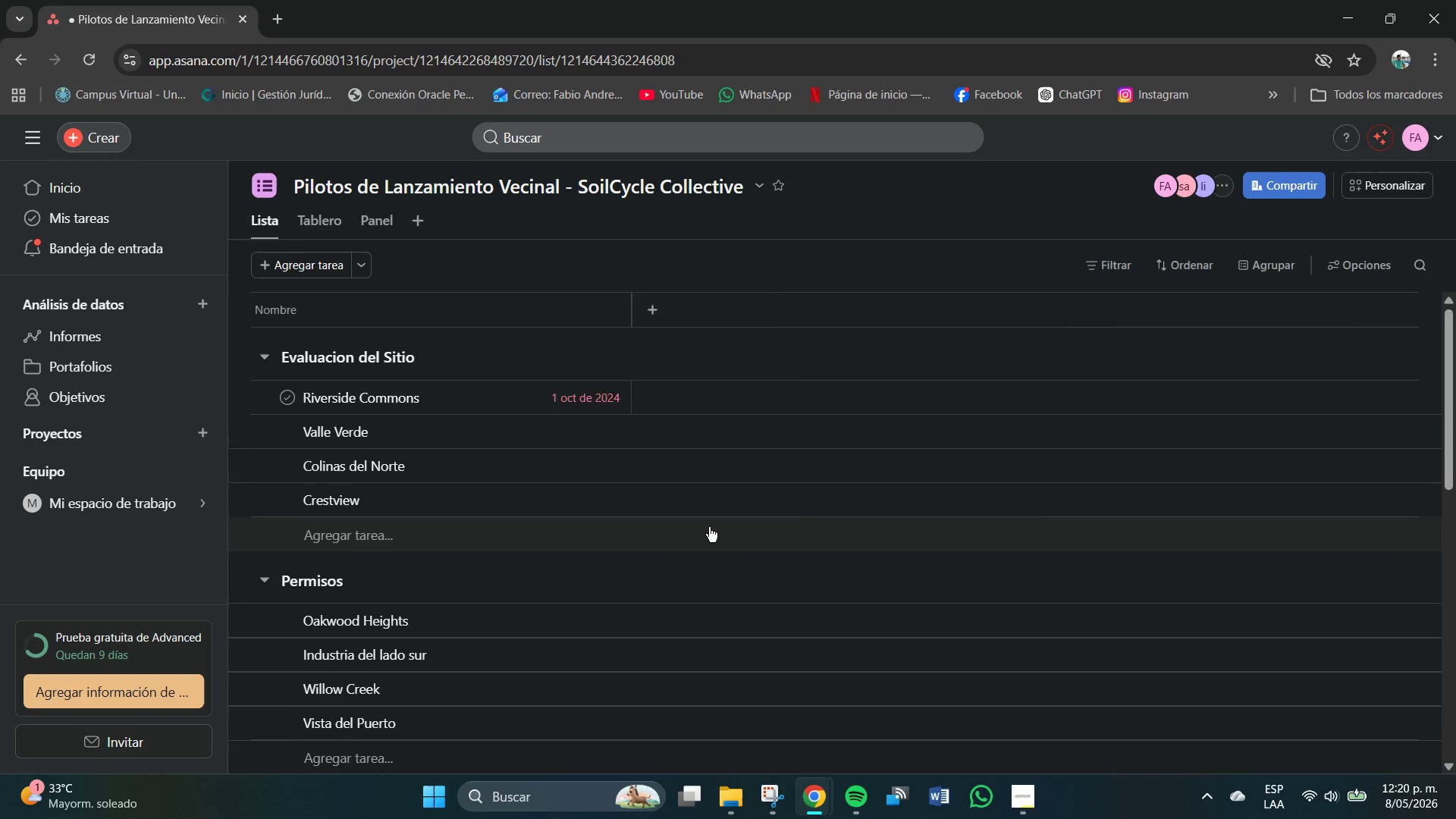 
scroll: coordinate [711, 529], scroll_direction: up, amount: 1.0
 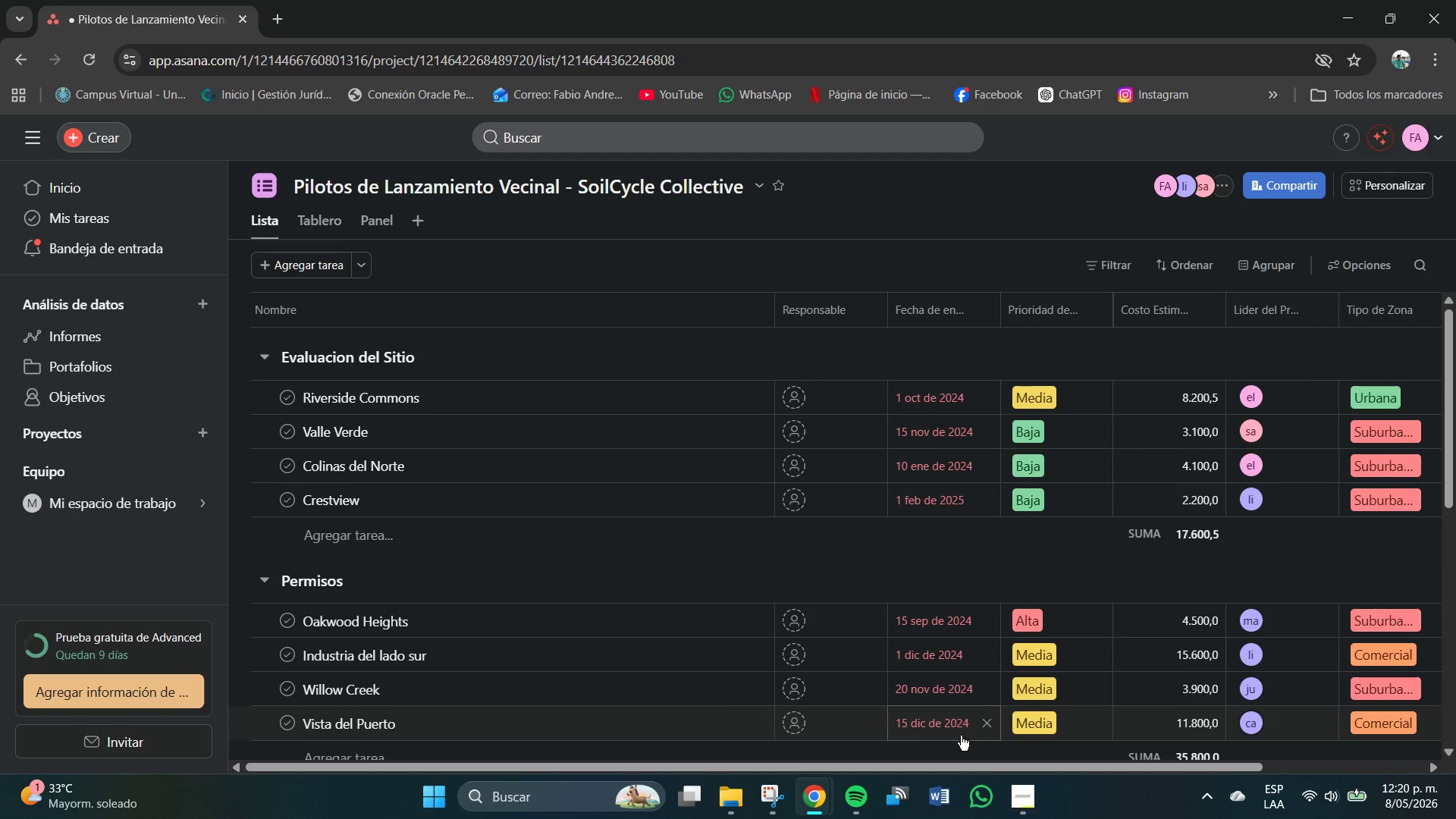 
left_click_drag(start_coordinate=[946, 765], to_coordinate=[673, 760])
 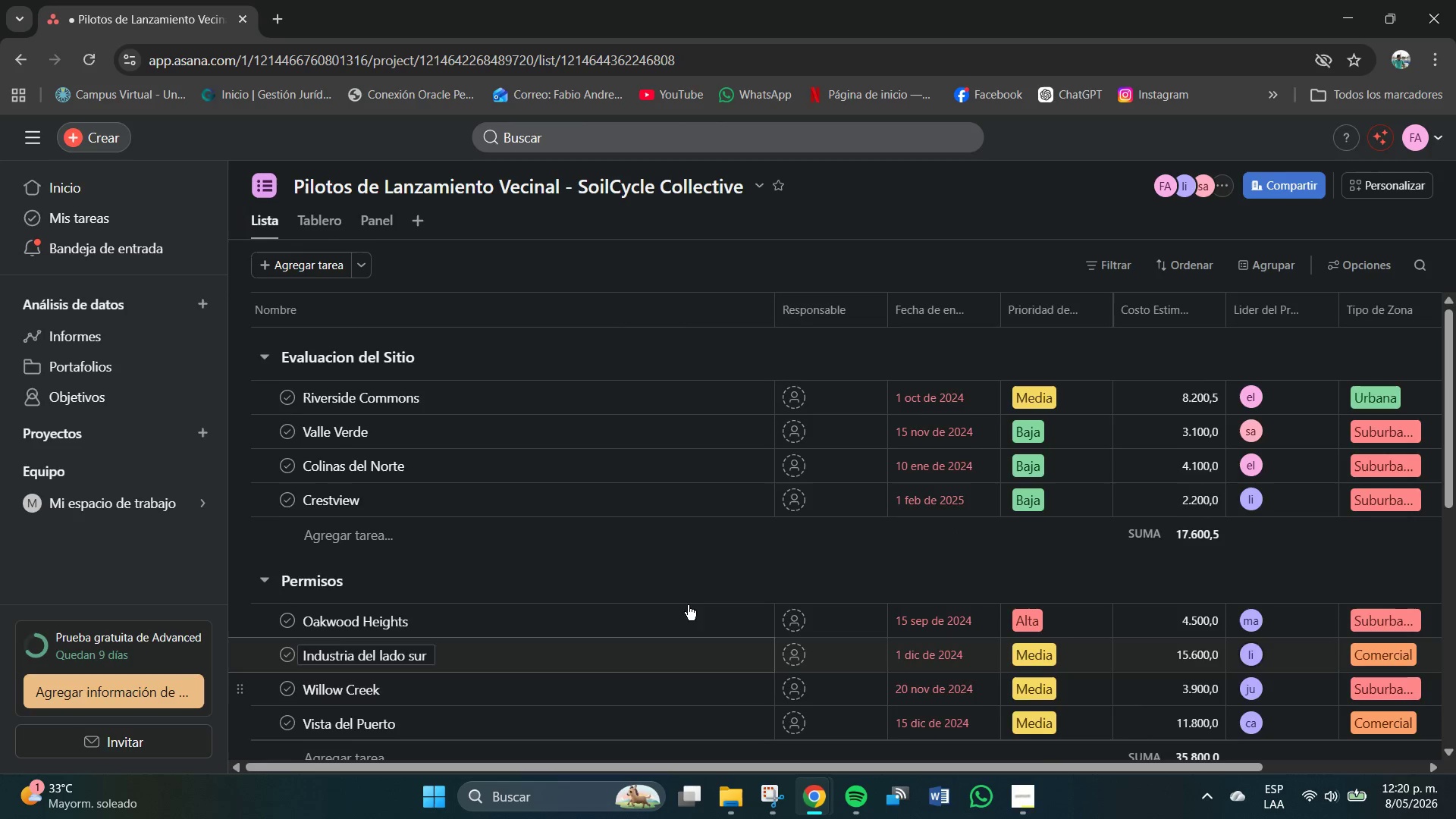 
scroll: coordinate [690, 581], scroll_direction: down, amount: 4.0
 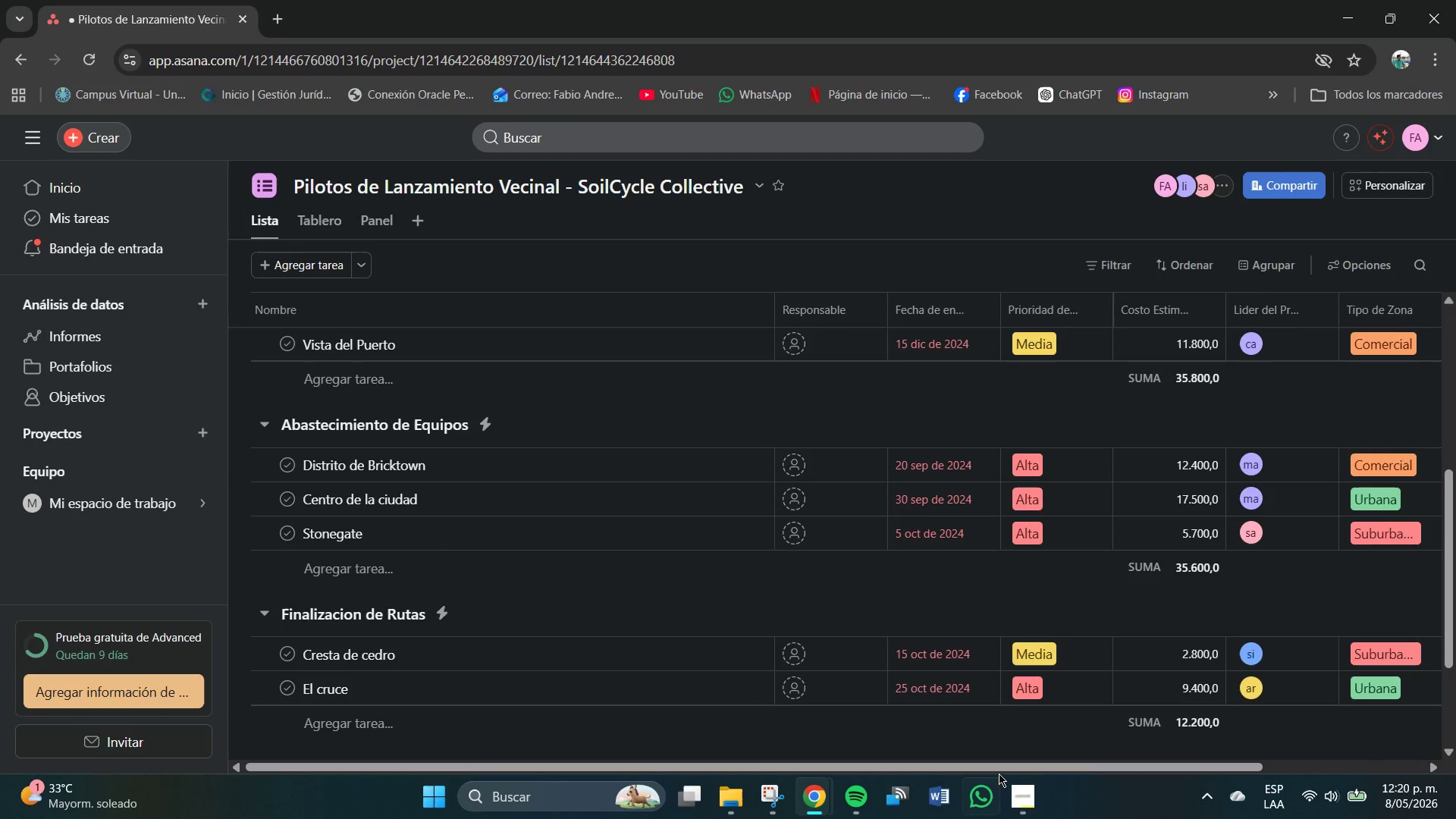 
scroll: coordinate [792, 485], scroll_direction: up, amount: 4.0
 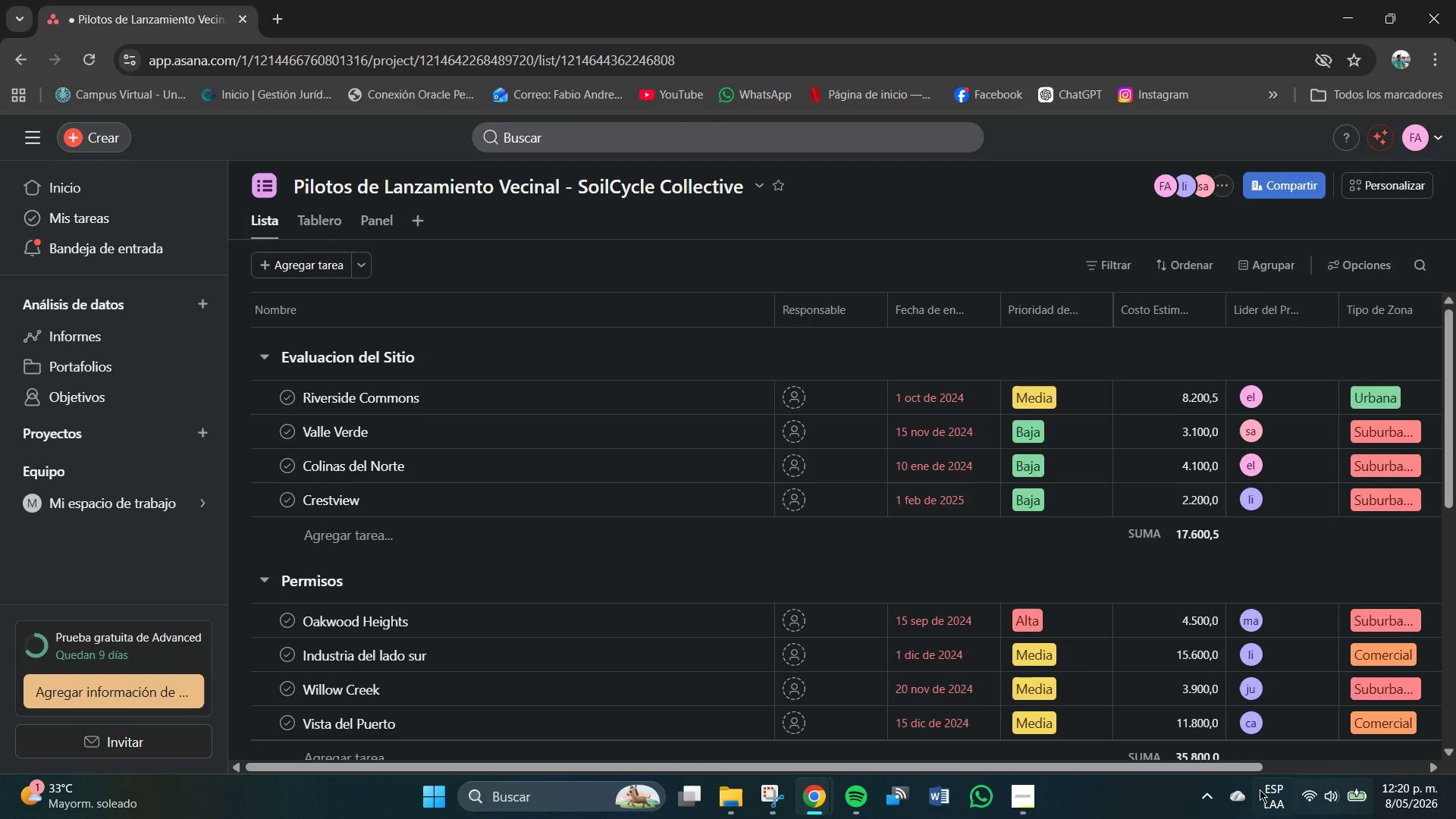 
mouse_move([1340, 797])
 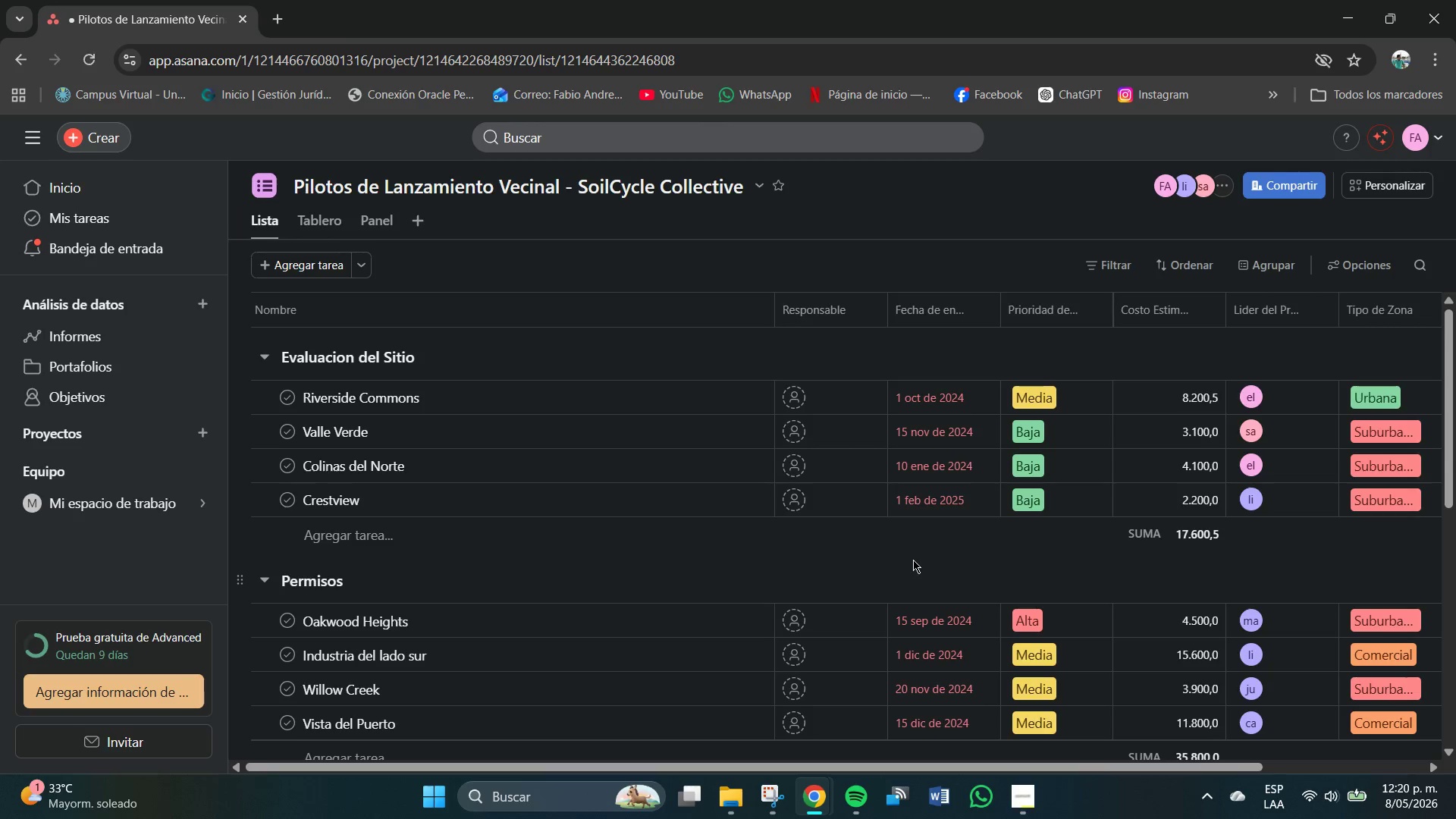 
scroll: coordinate [463, 522], scroll_direction: down, amount: 1.0
 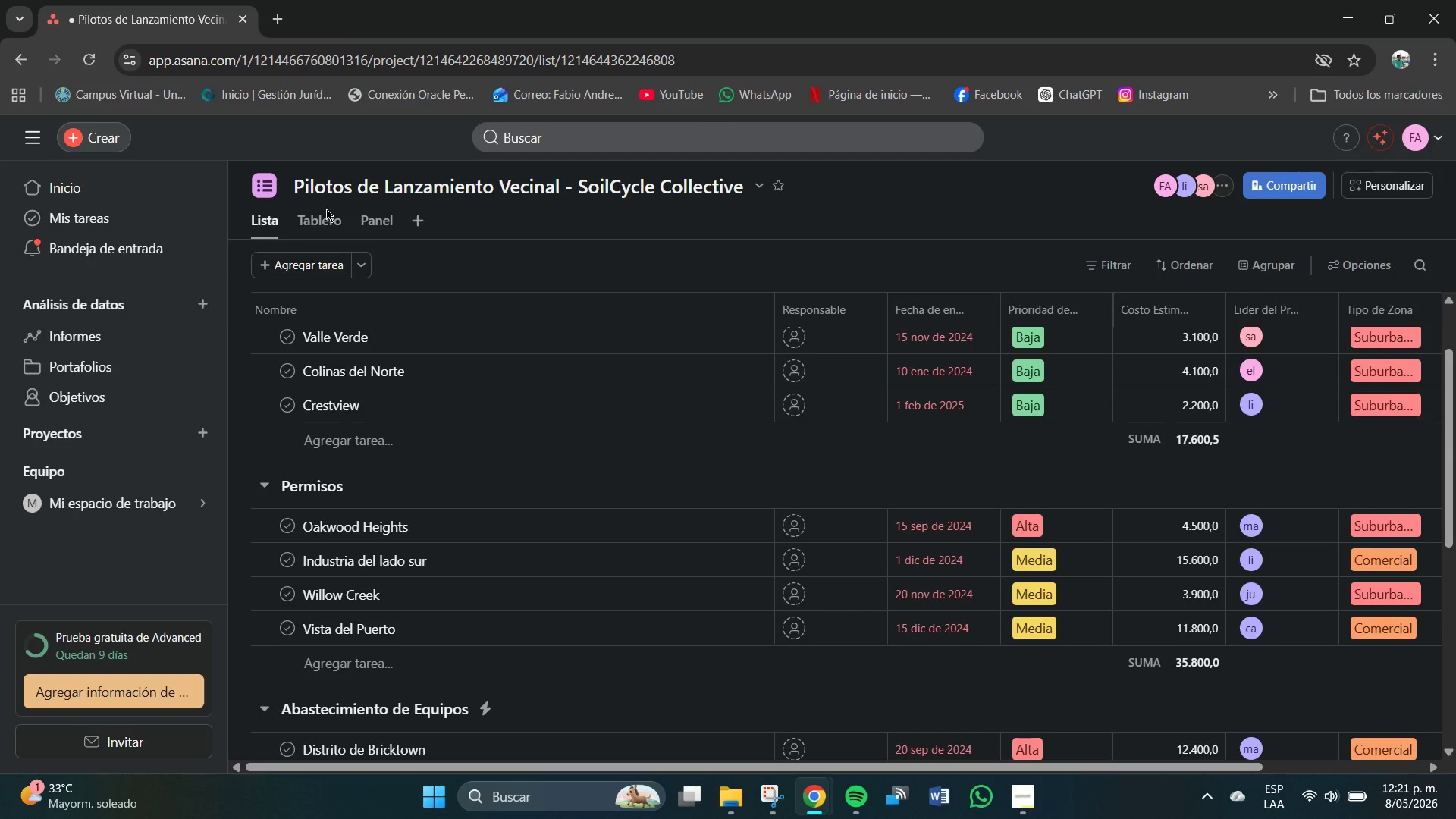 
left_click([323, 211])
 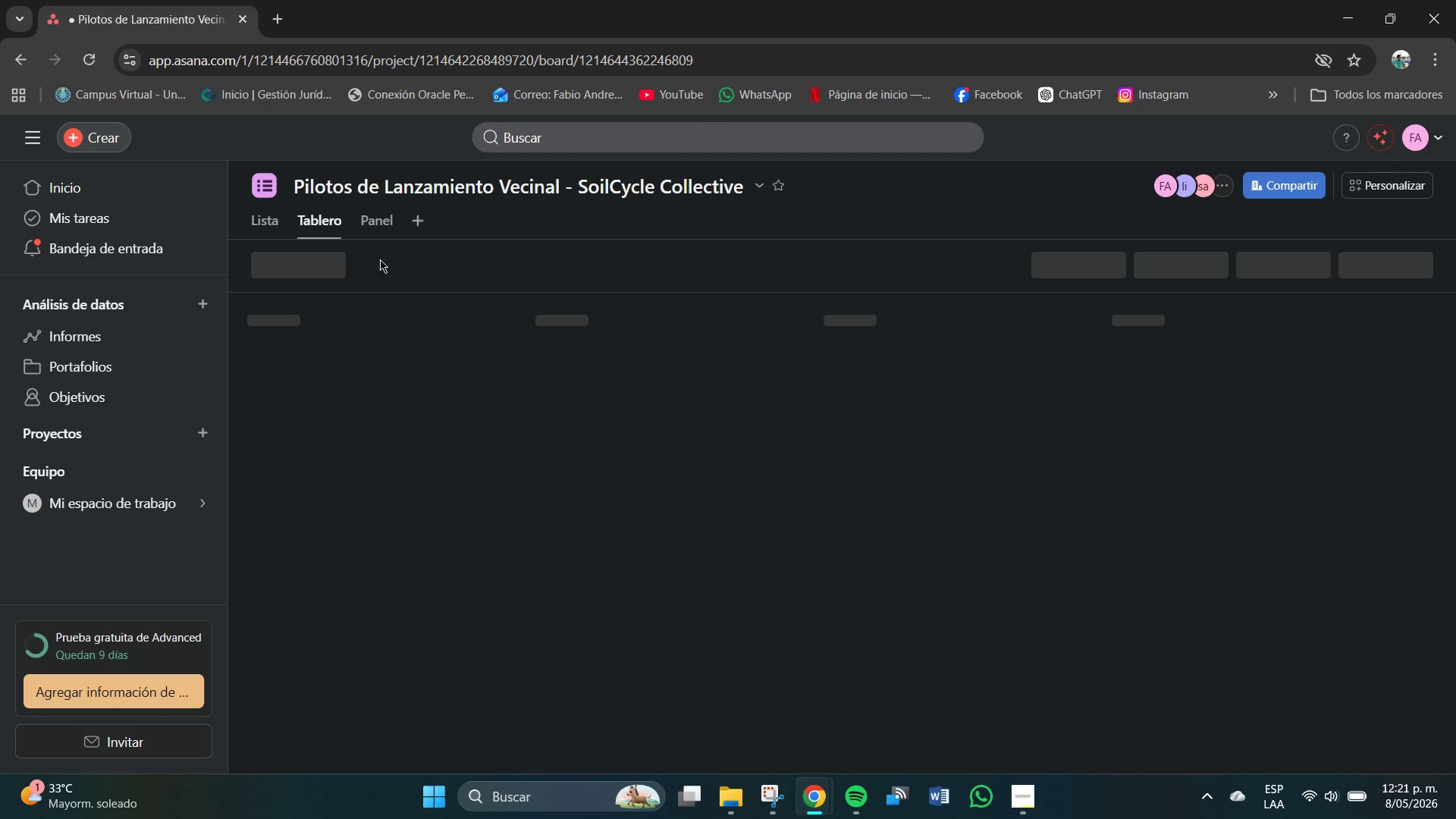 
mouse_move([466, 447])
 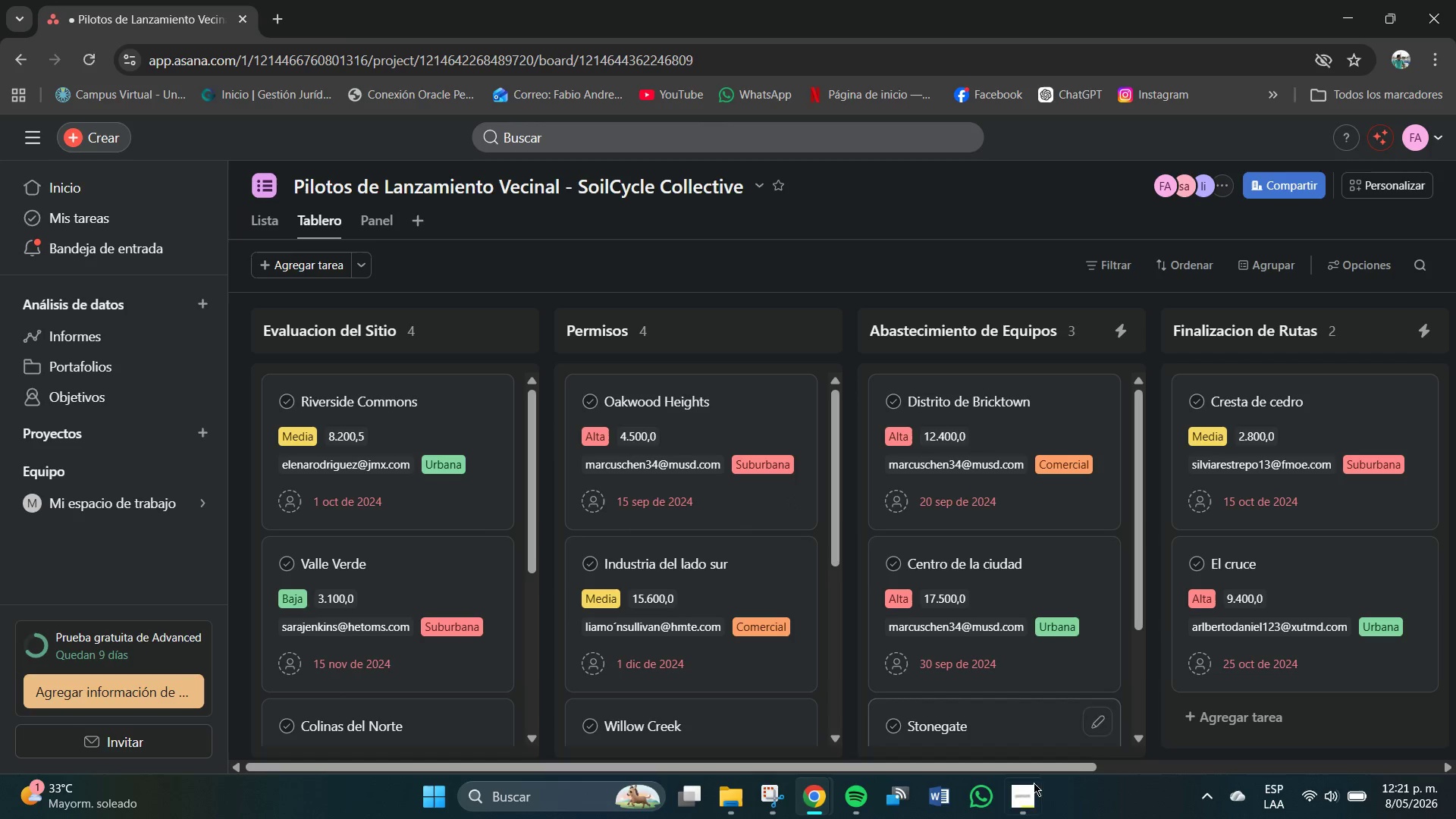 
scroll: coordinate [971, 514], scroll_direction: down, amount: 3.0
 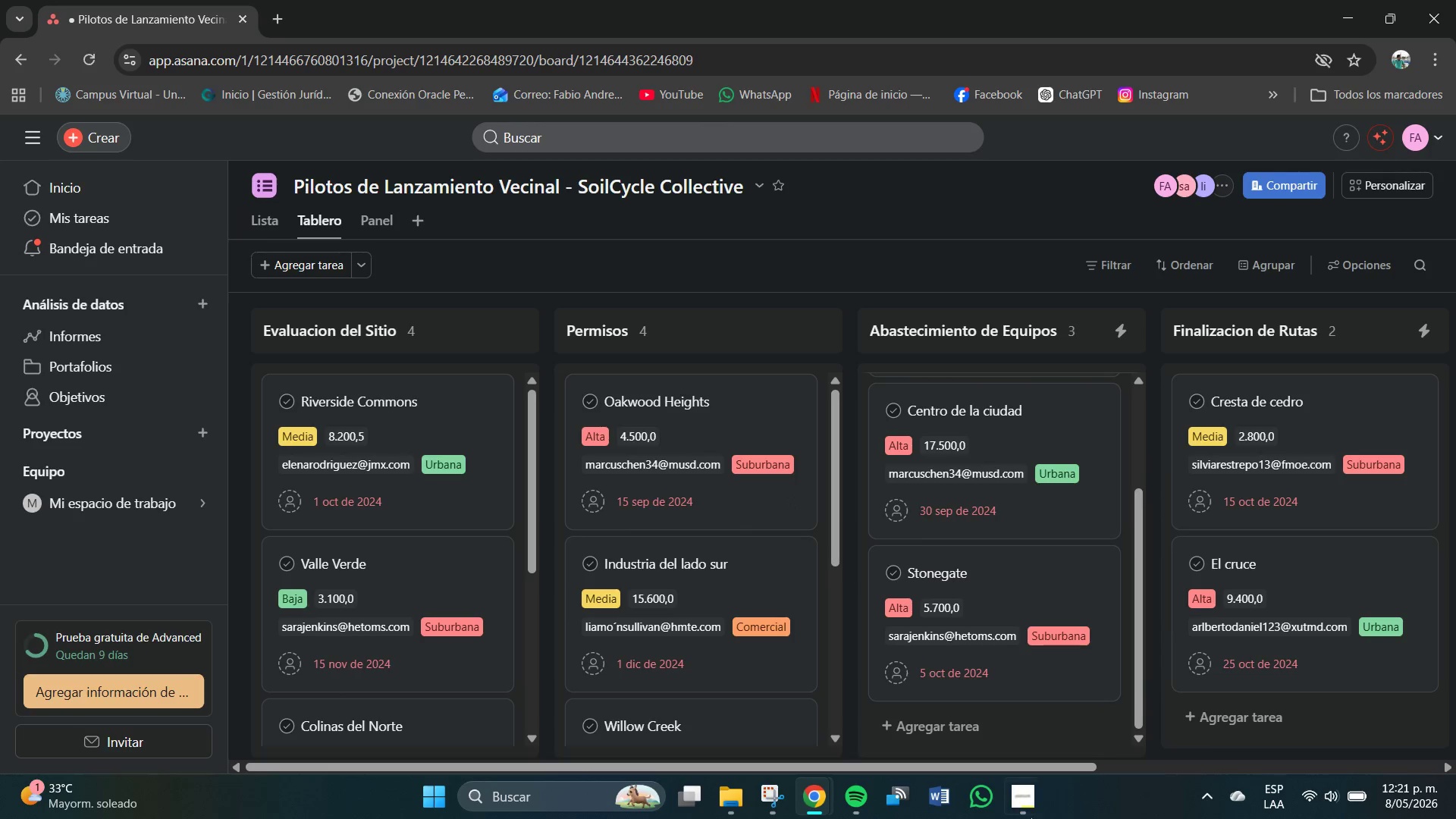 
left_click([1018, 791])